 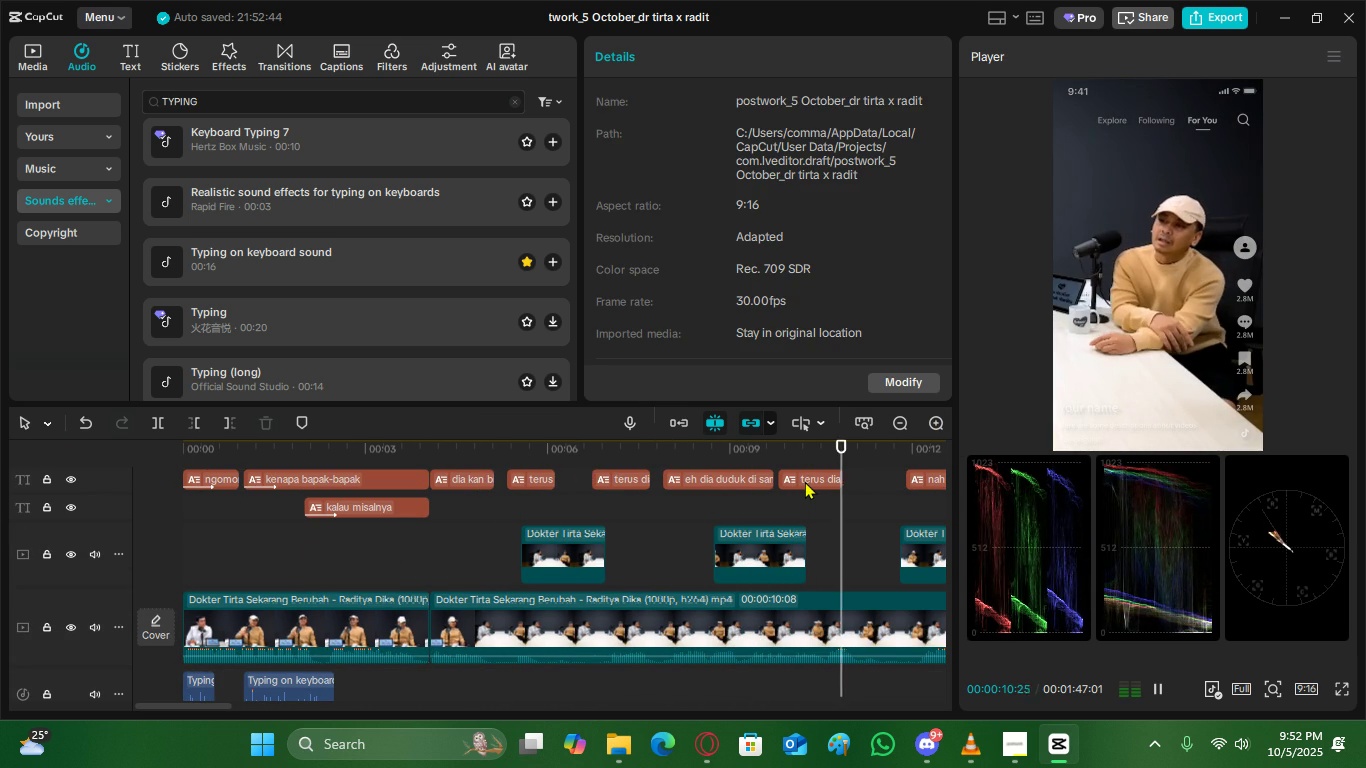 
key(Space)
 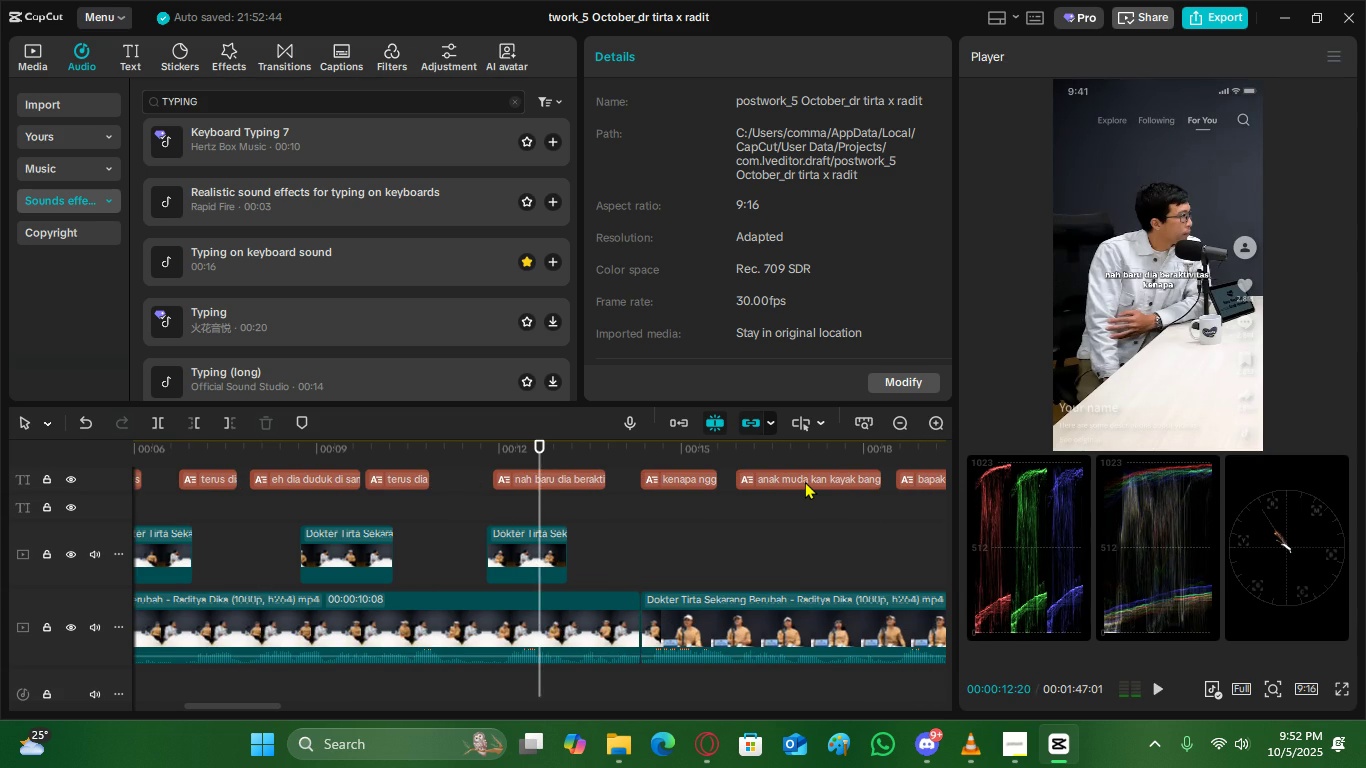 
key(Space)
 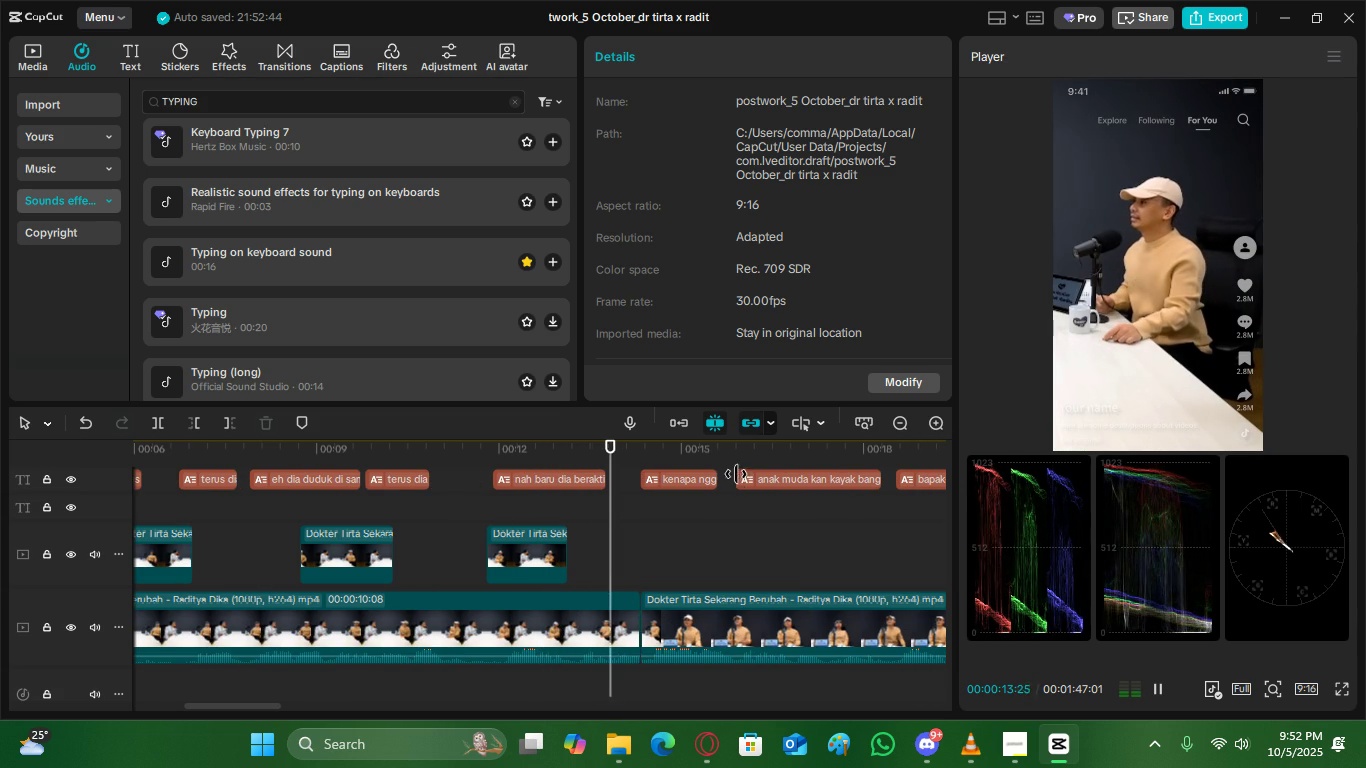 
key(Space)
 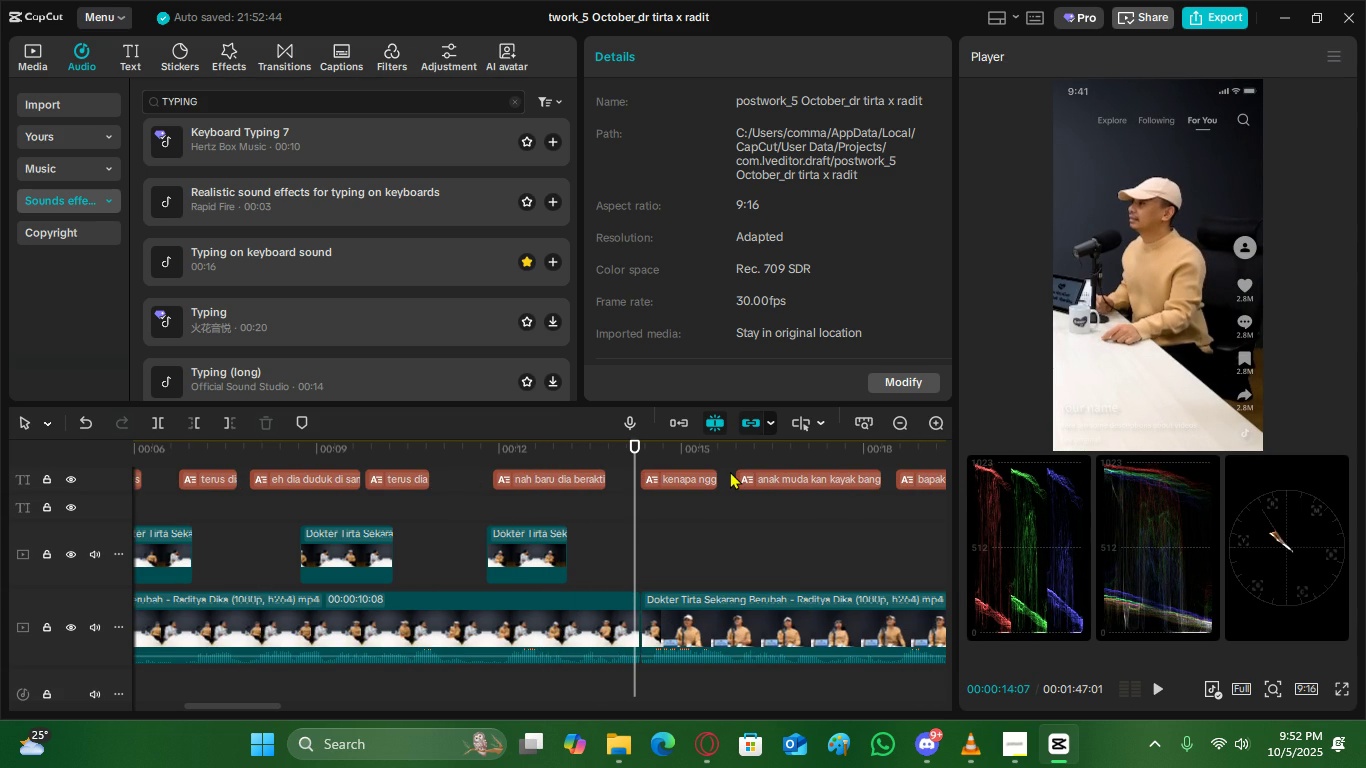 
key(Space)
 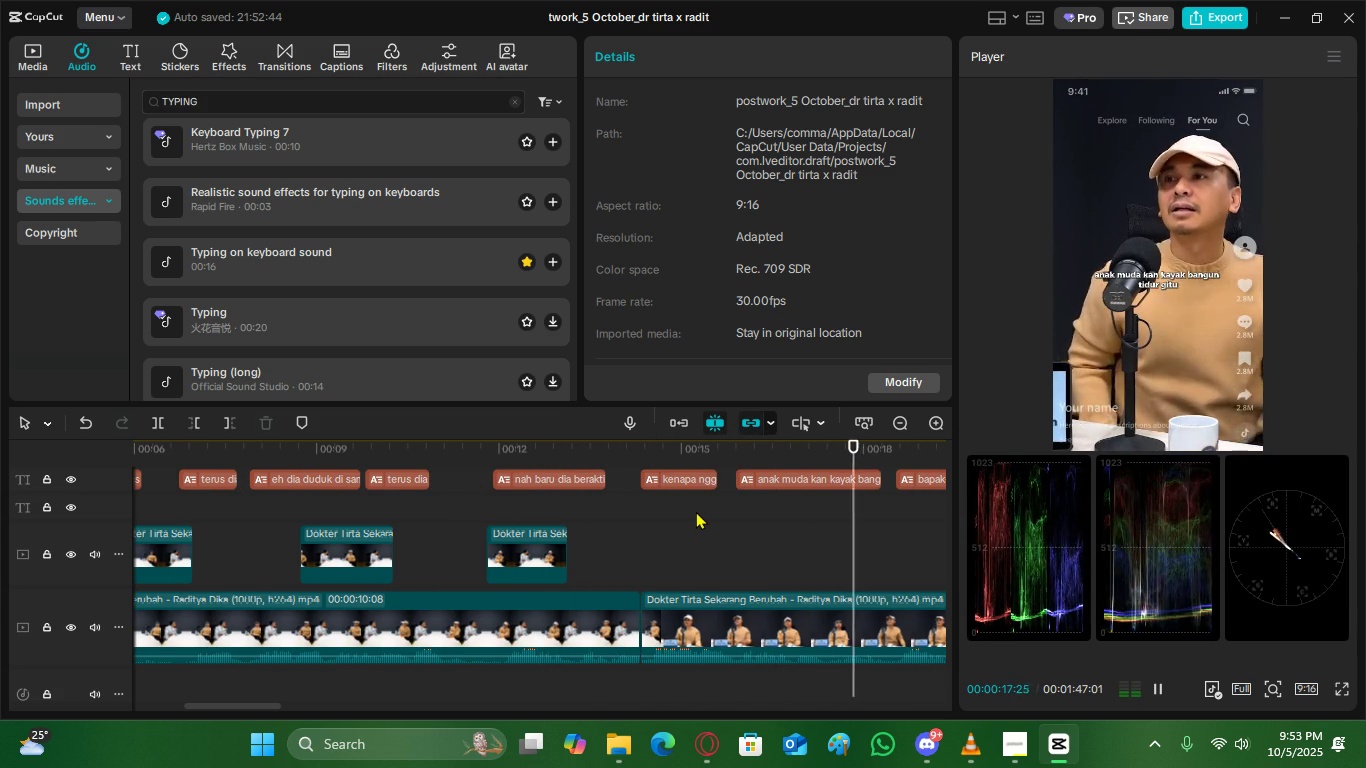 
key(Space)
 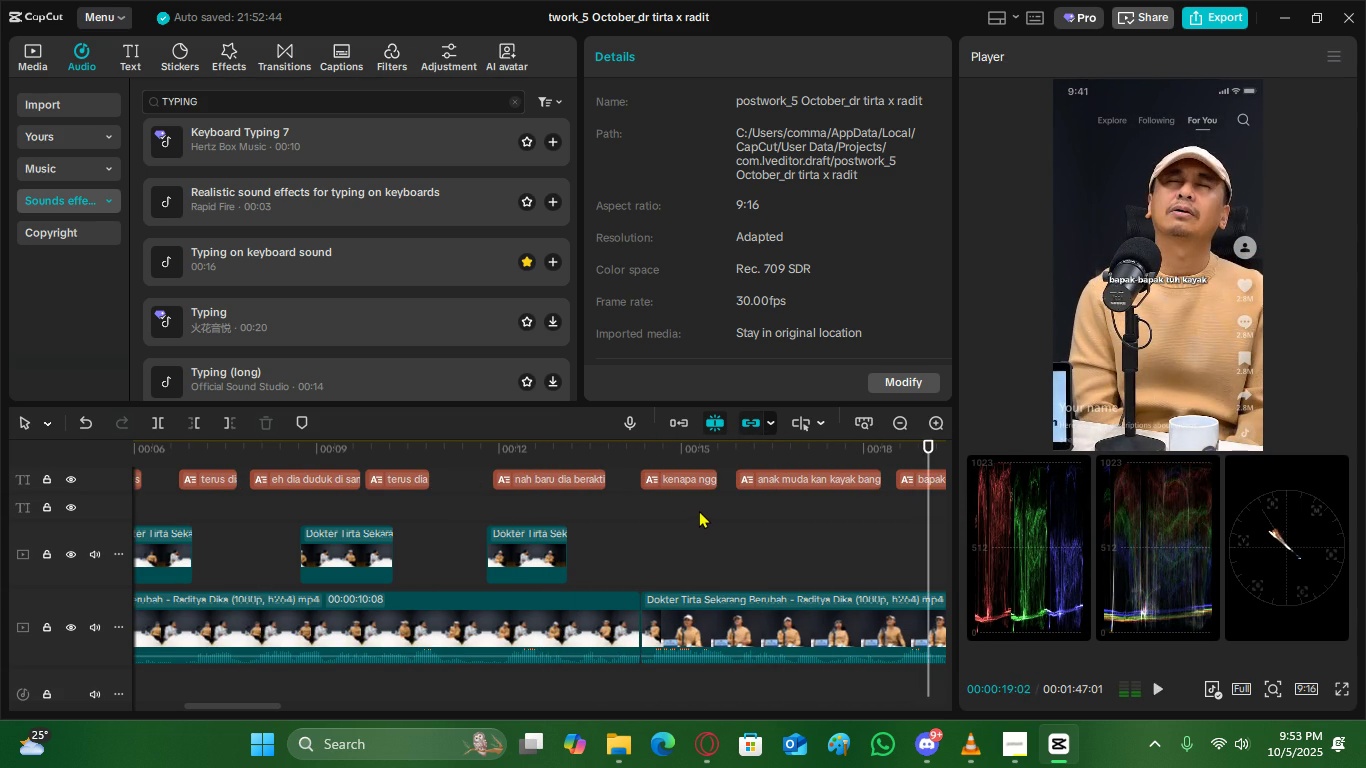 
key(Space)
 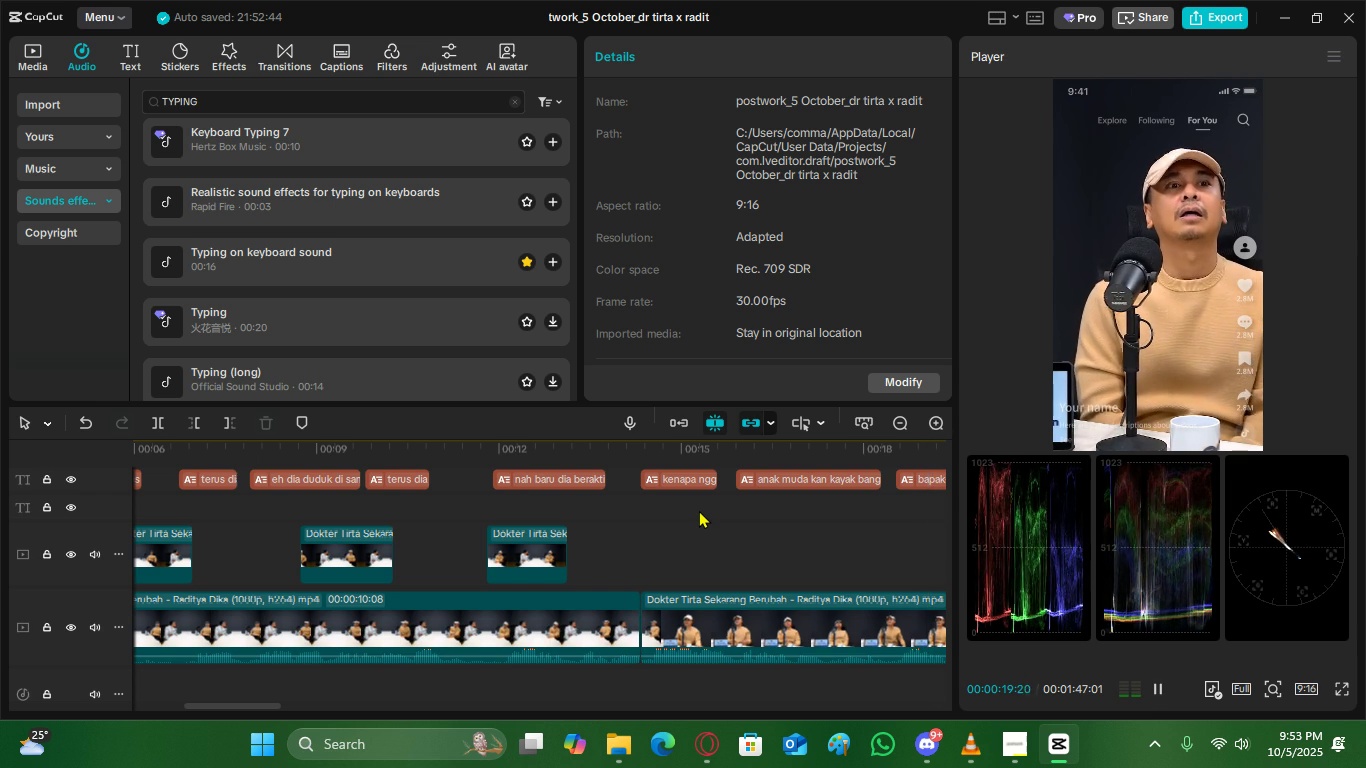 
key(Space)
 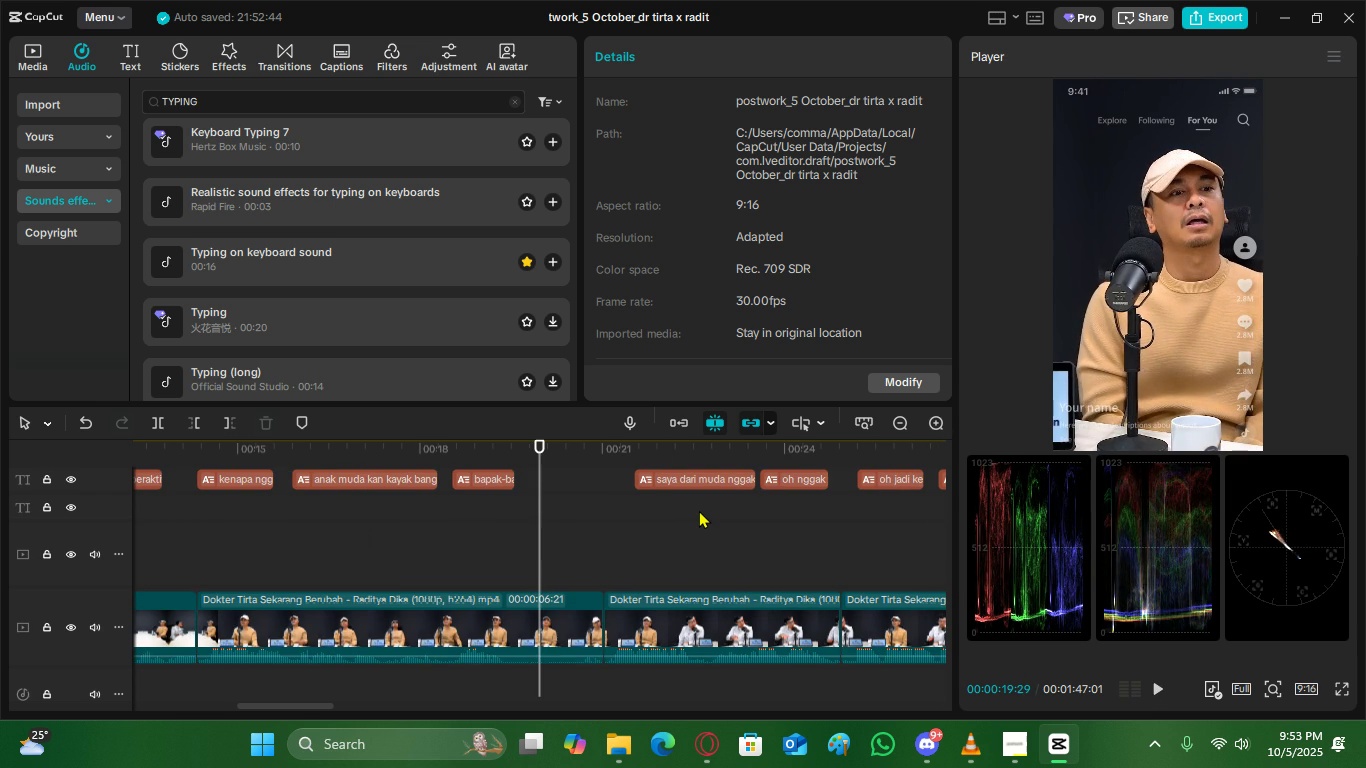 
key(Space)
 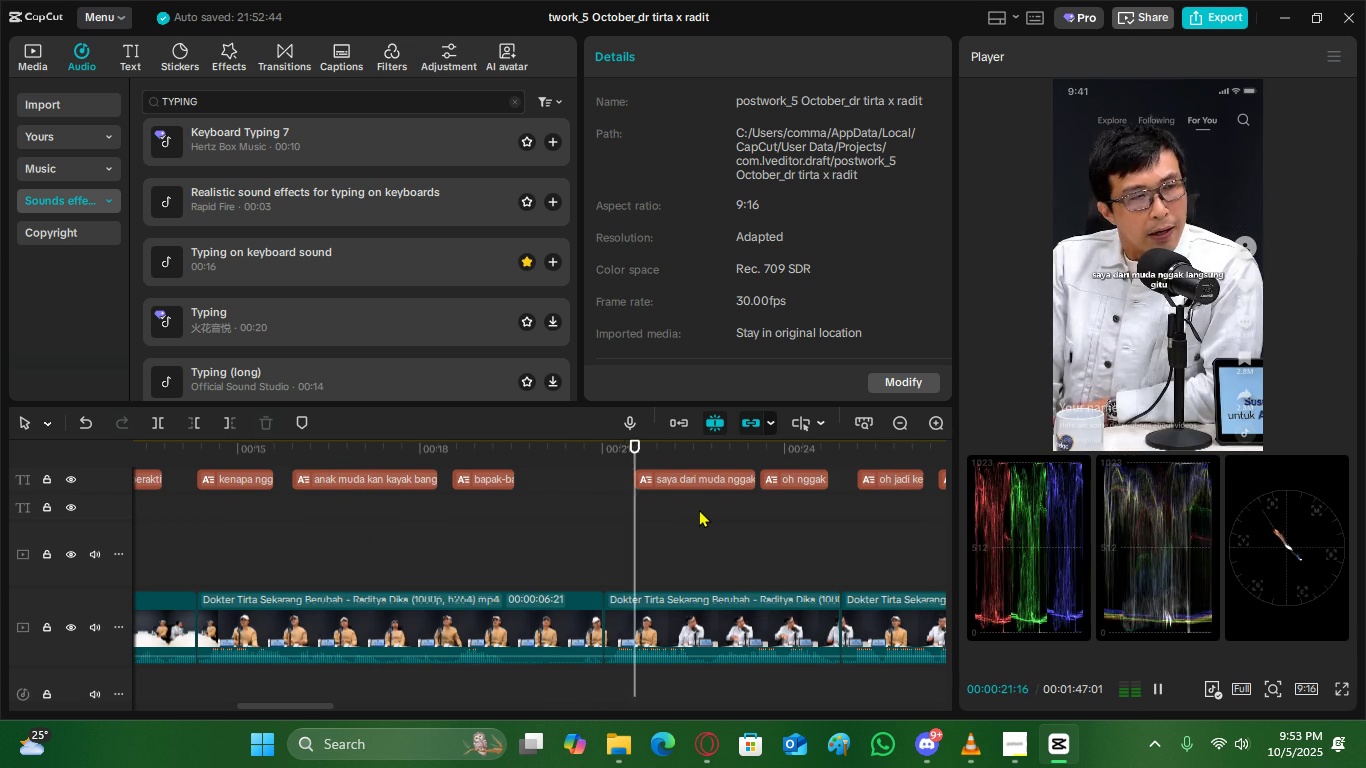 
key(Space)
 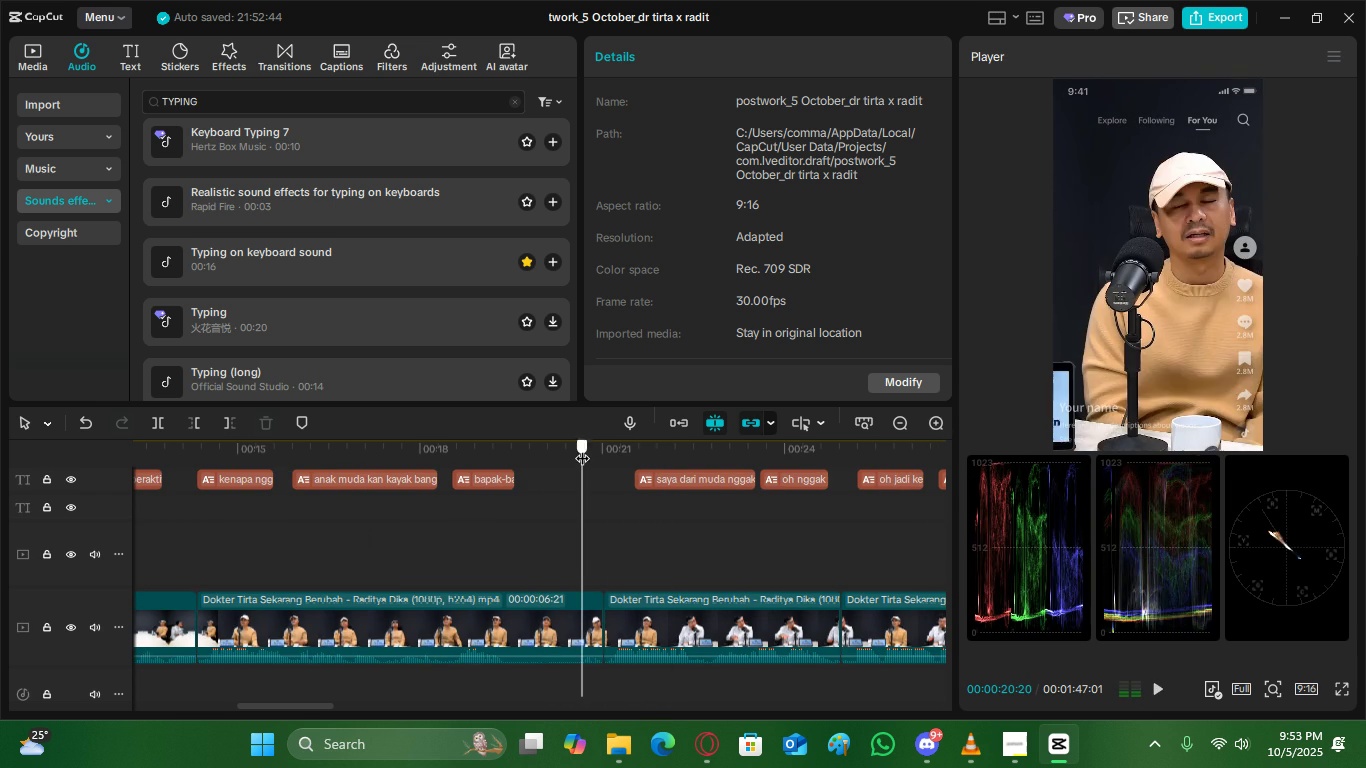 
left_click([582, 448])
 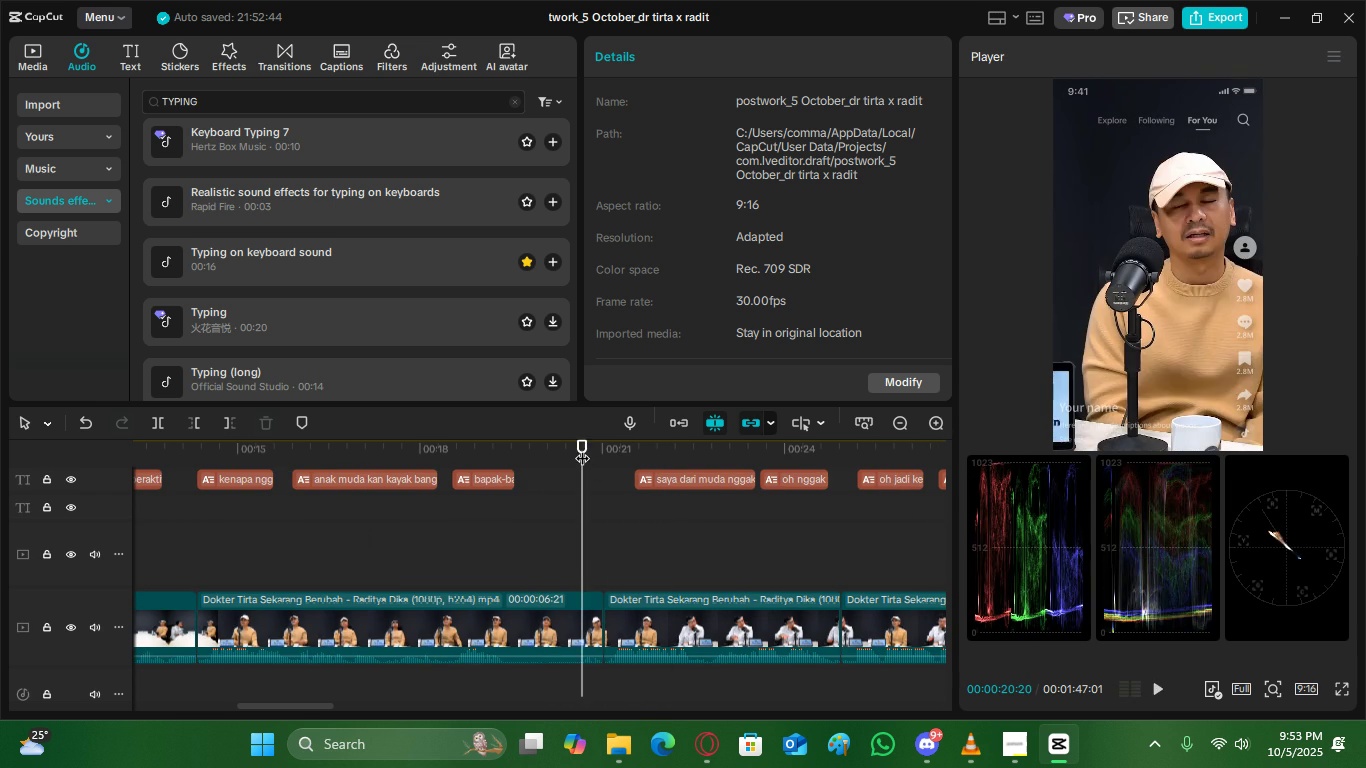 
key(Space)
 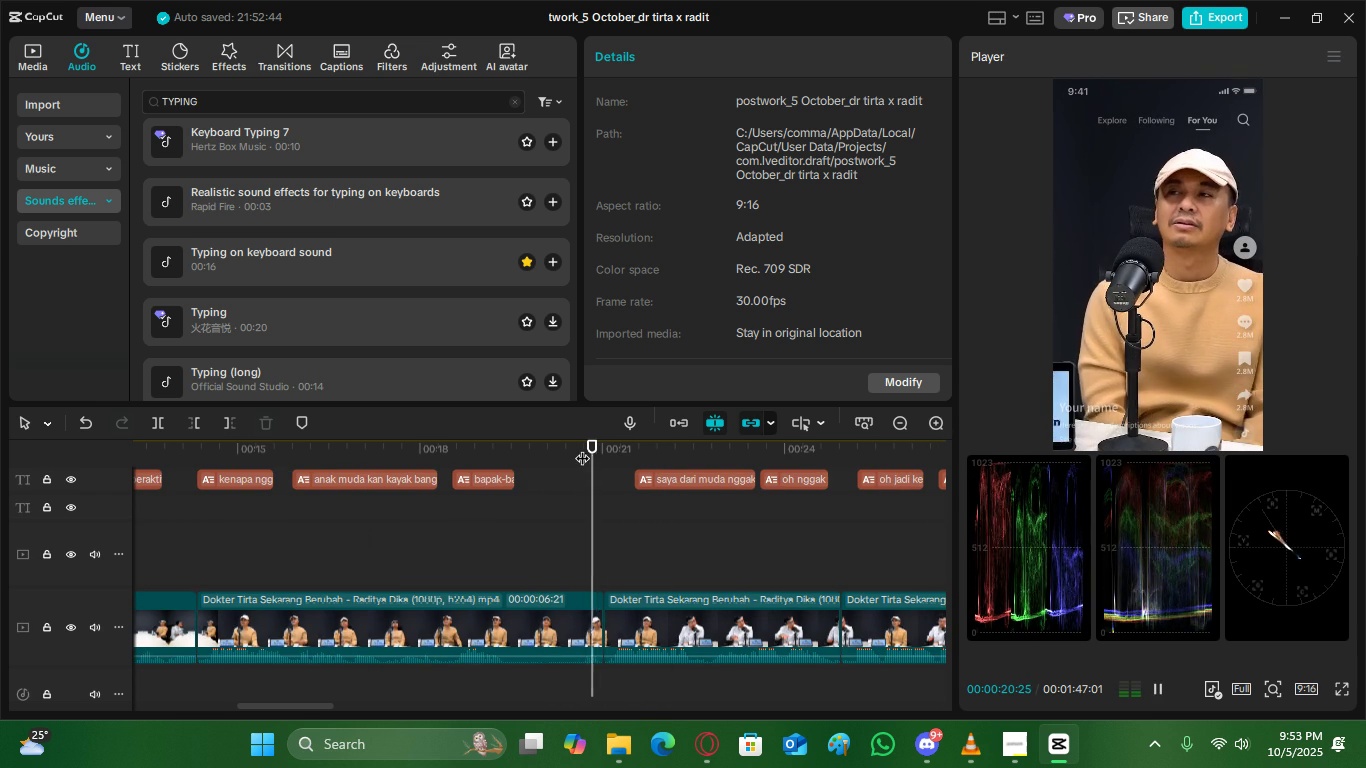 
key(Space)
 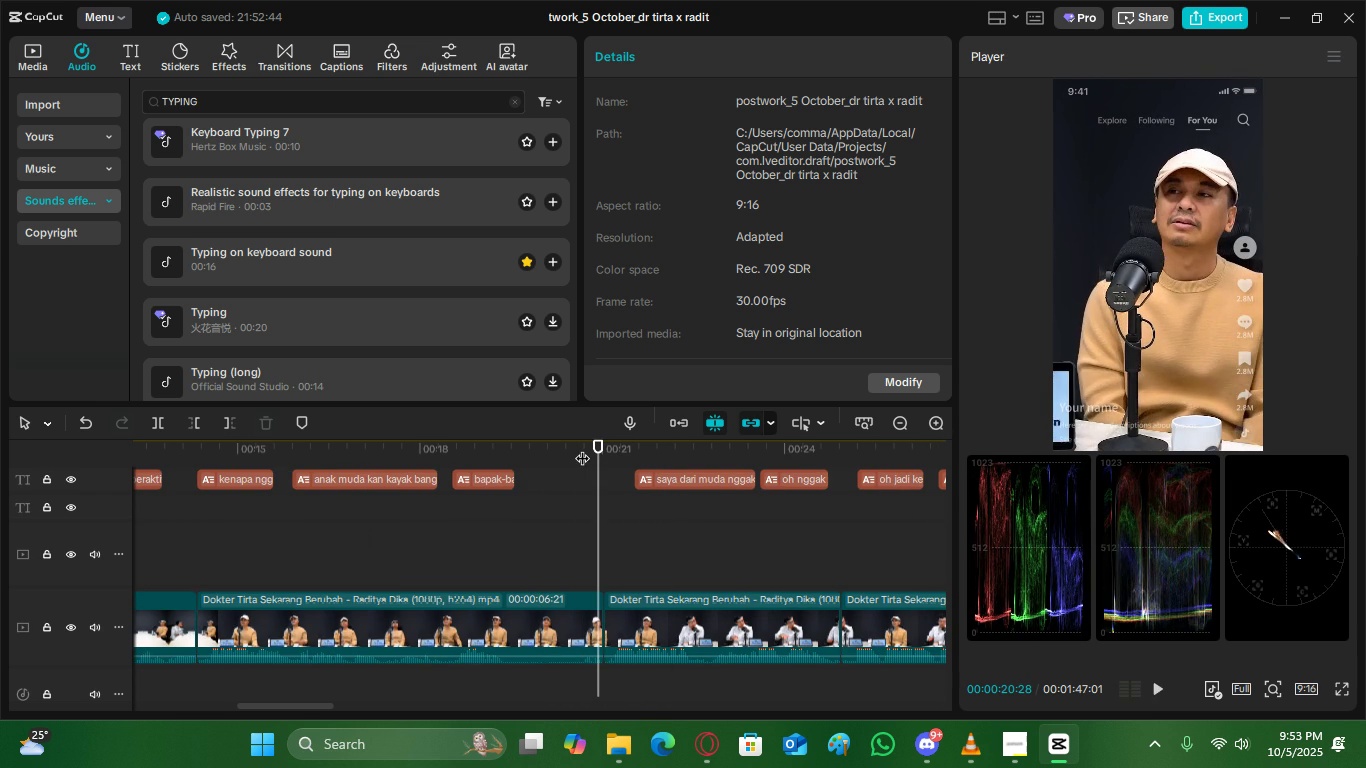 
key(Space)